 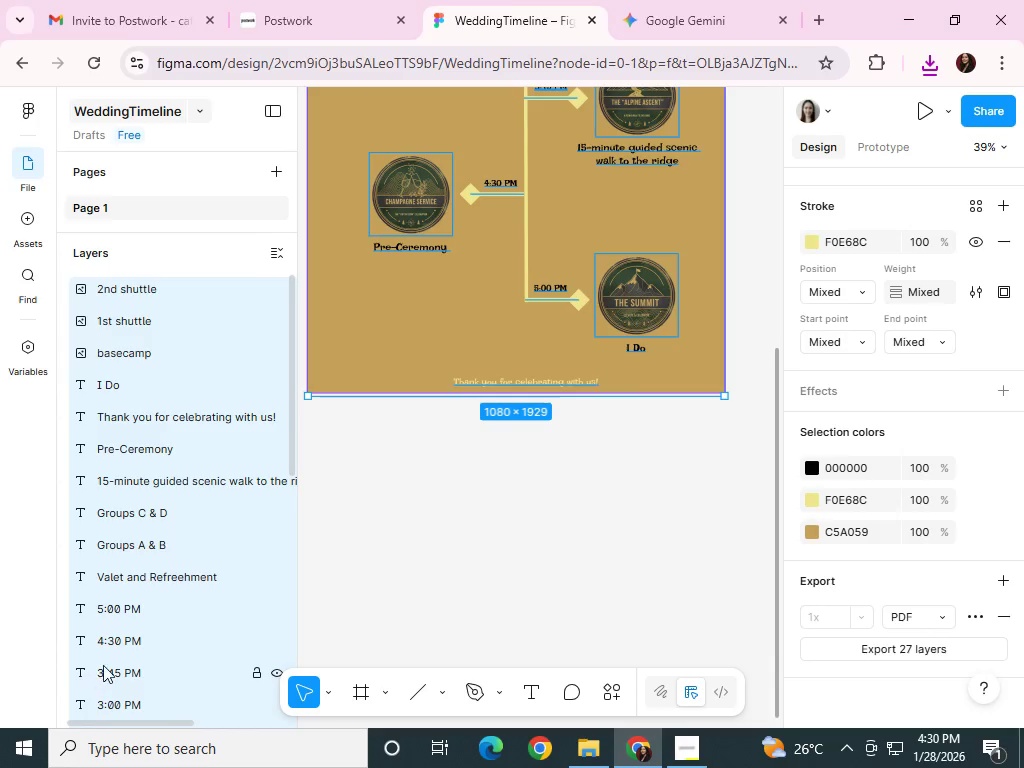 
scroll: coordinate [270, 484], scroll_direction: up, amount: 2.0
 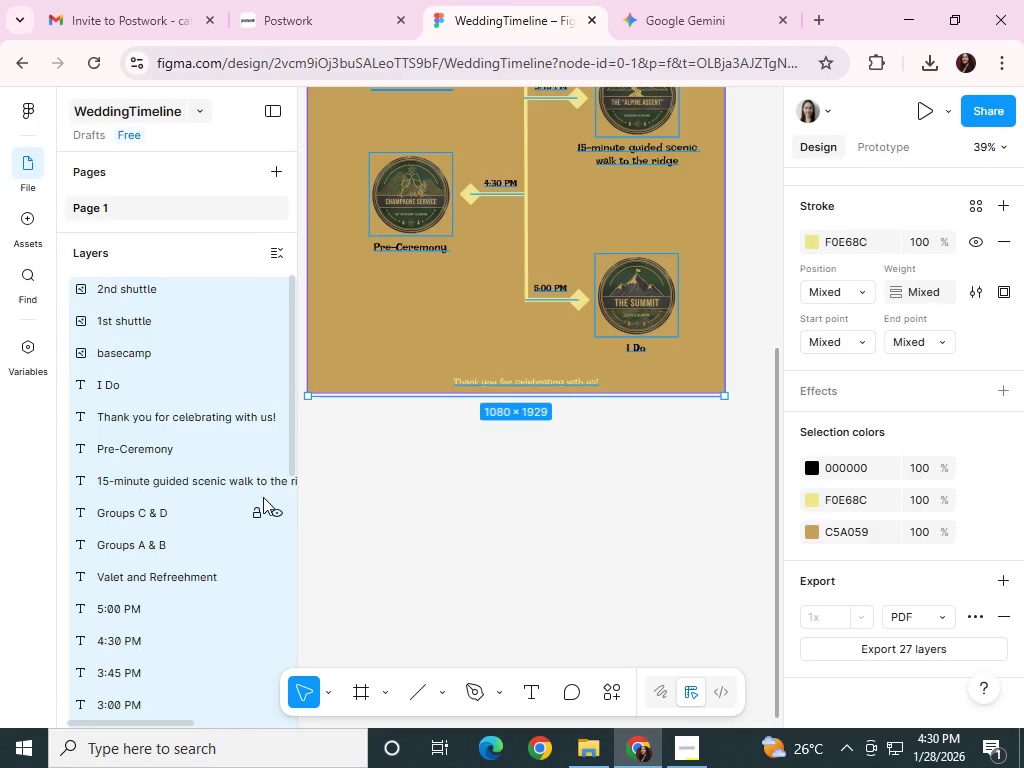 
wait(10.93)
 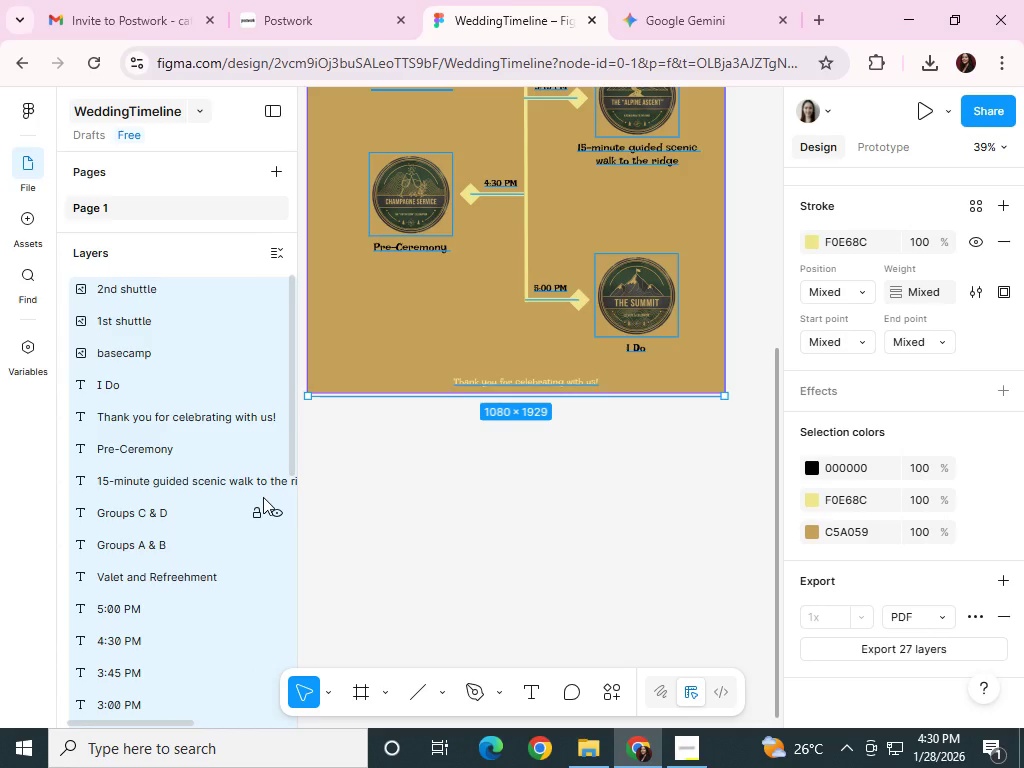 
scroll: coordinate [397, 344], scroll_direction: up, amount: 13.0
 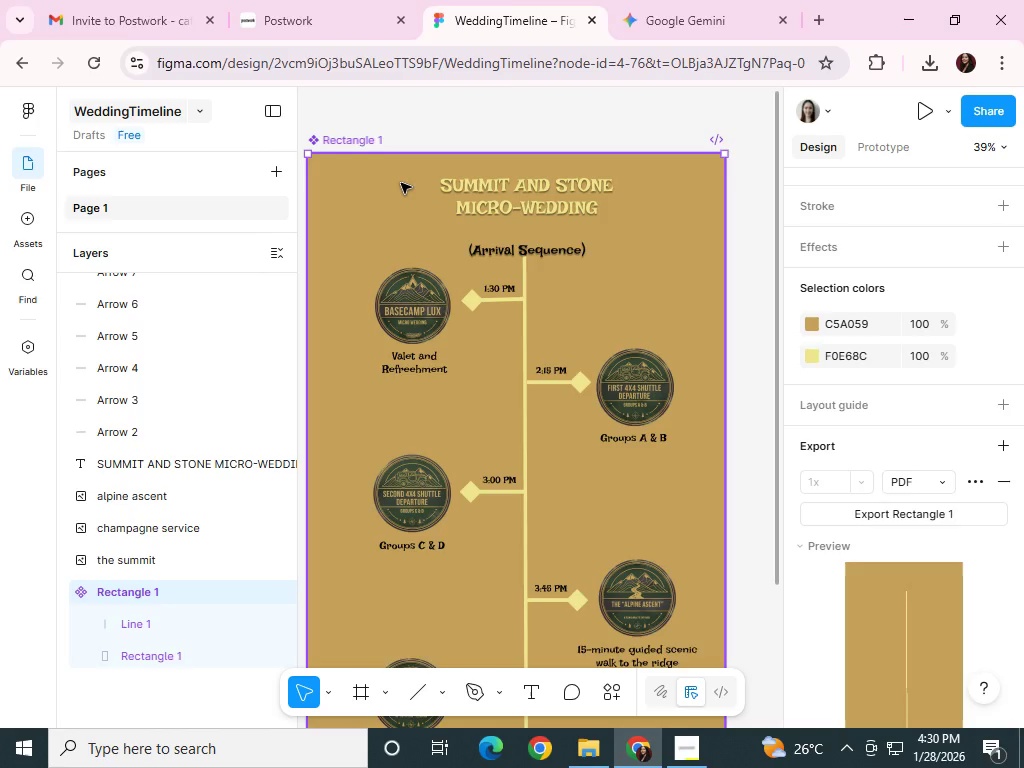 
wait(8.76)
 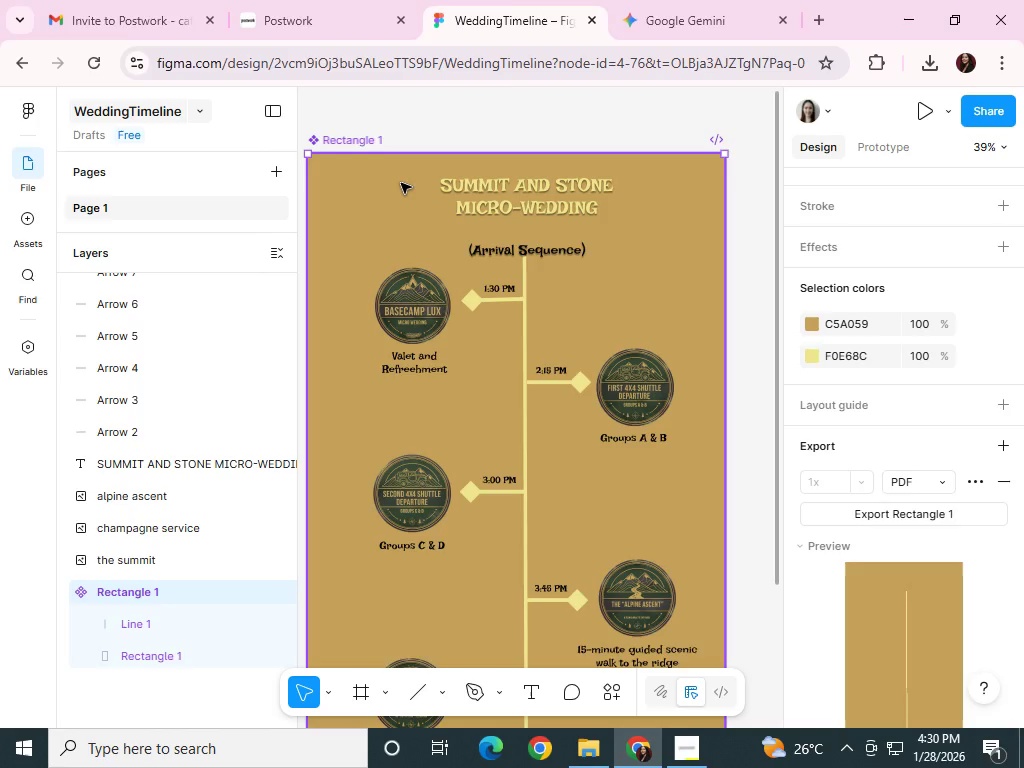 
left_click([700, 761])